 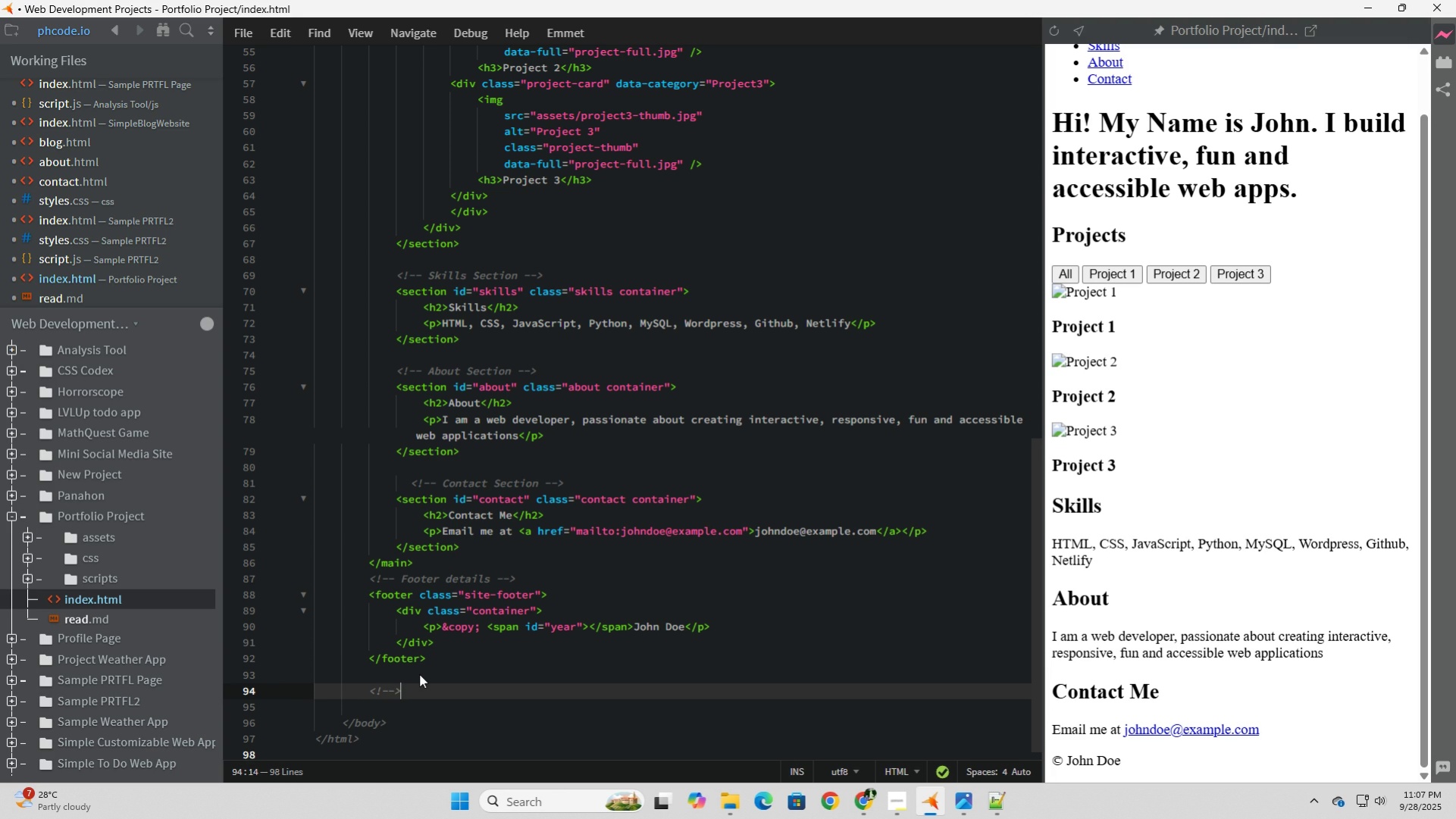 
key(ArrowLeft)
 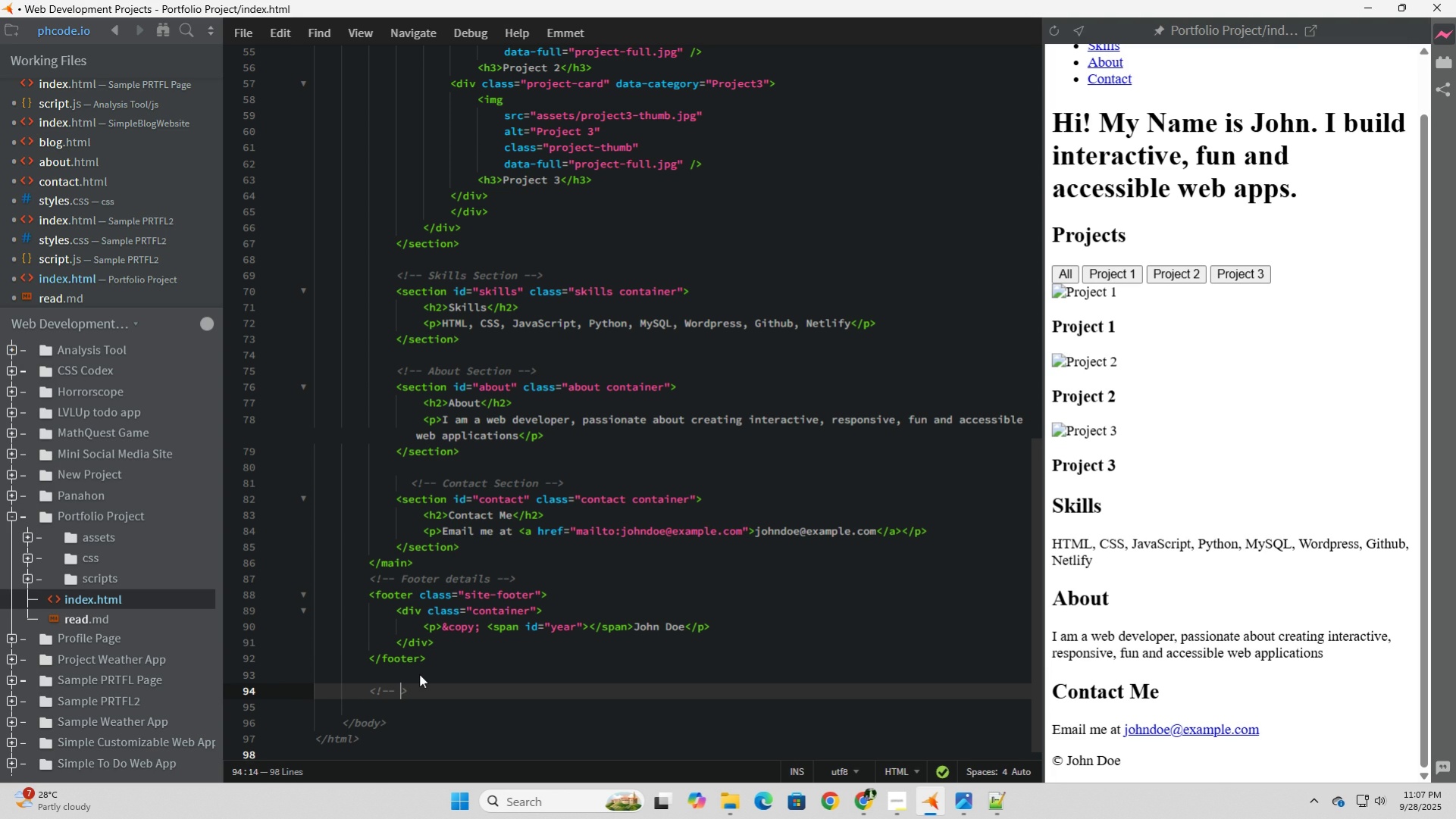 
key(Space)
 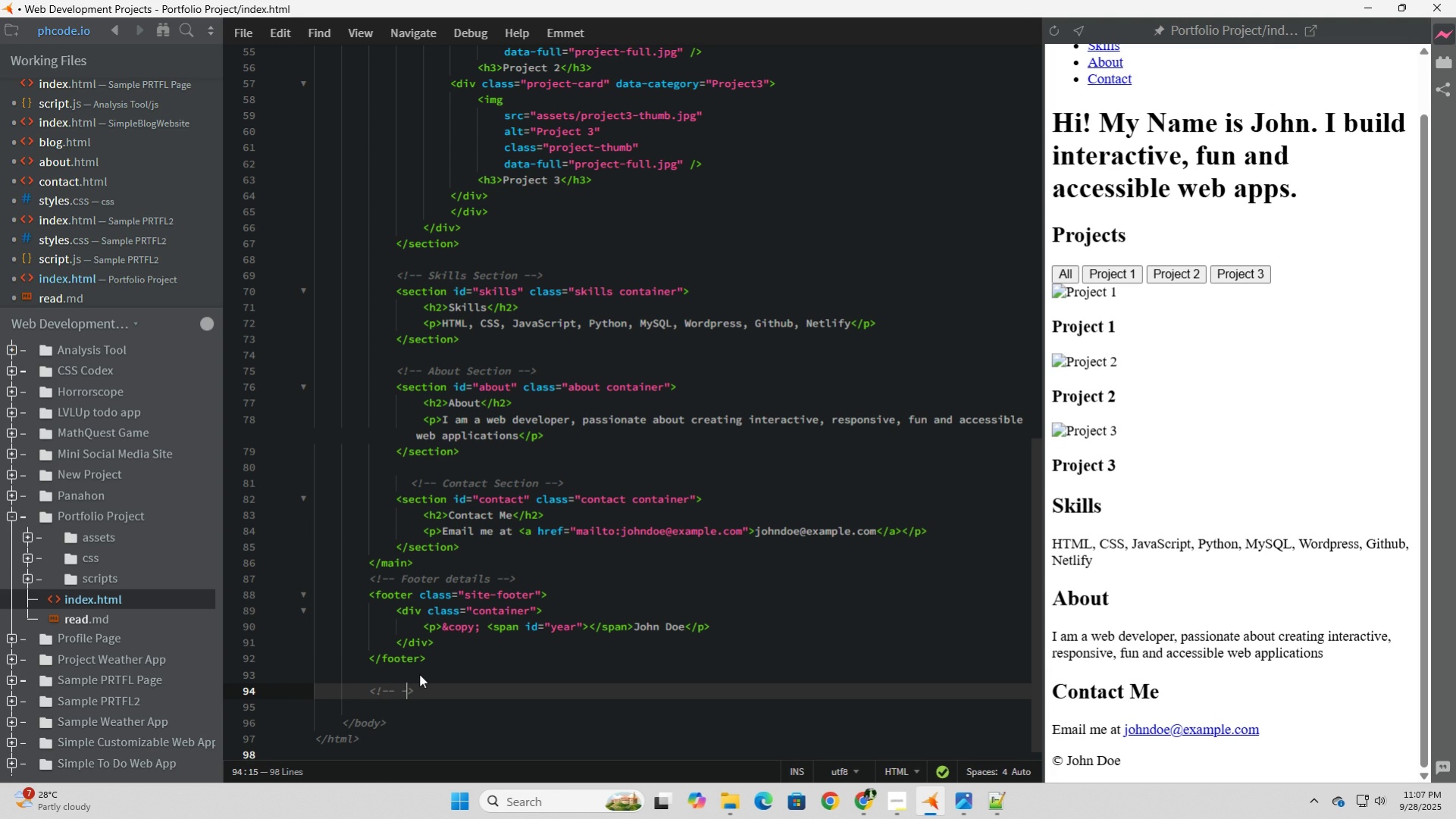 
key(Minus)
 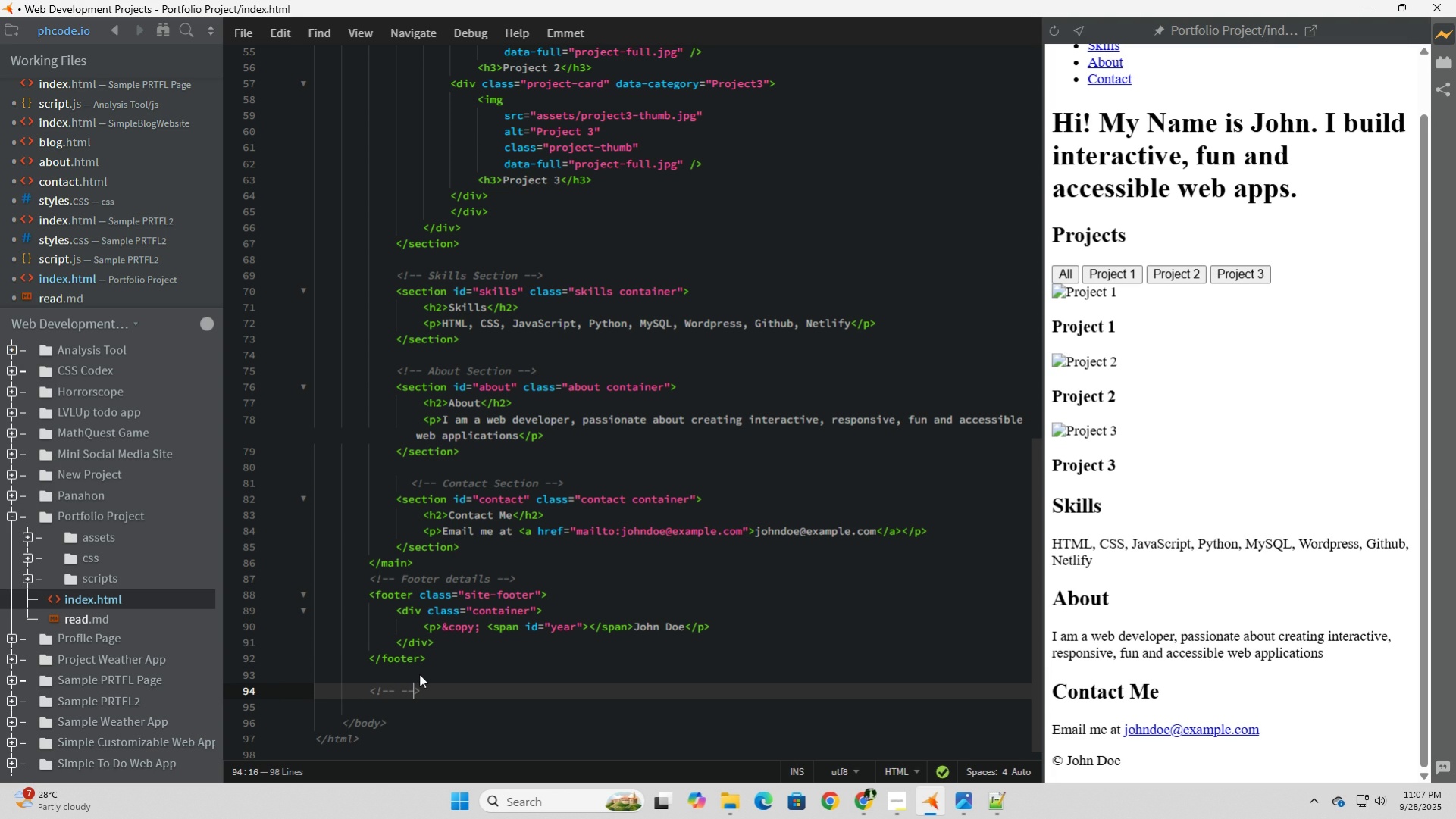 
key(Minus)
 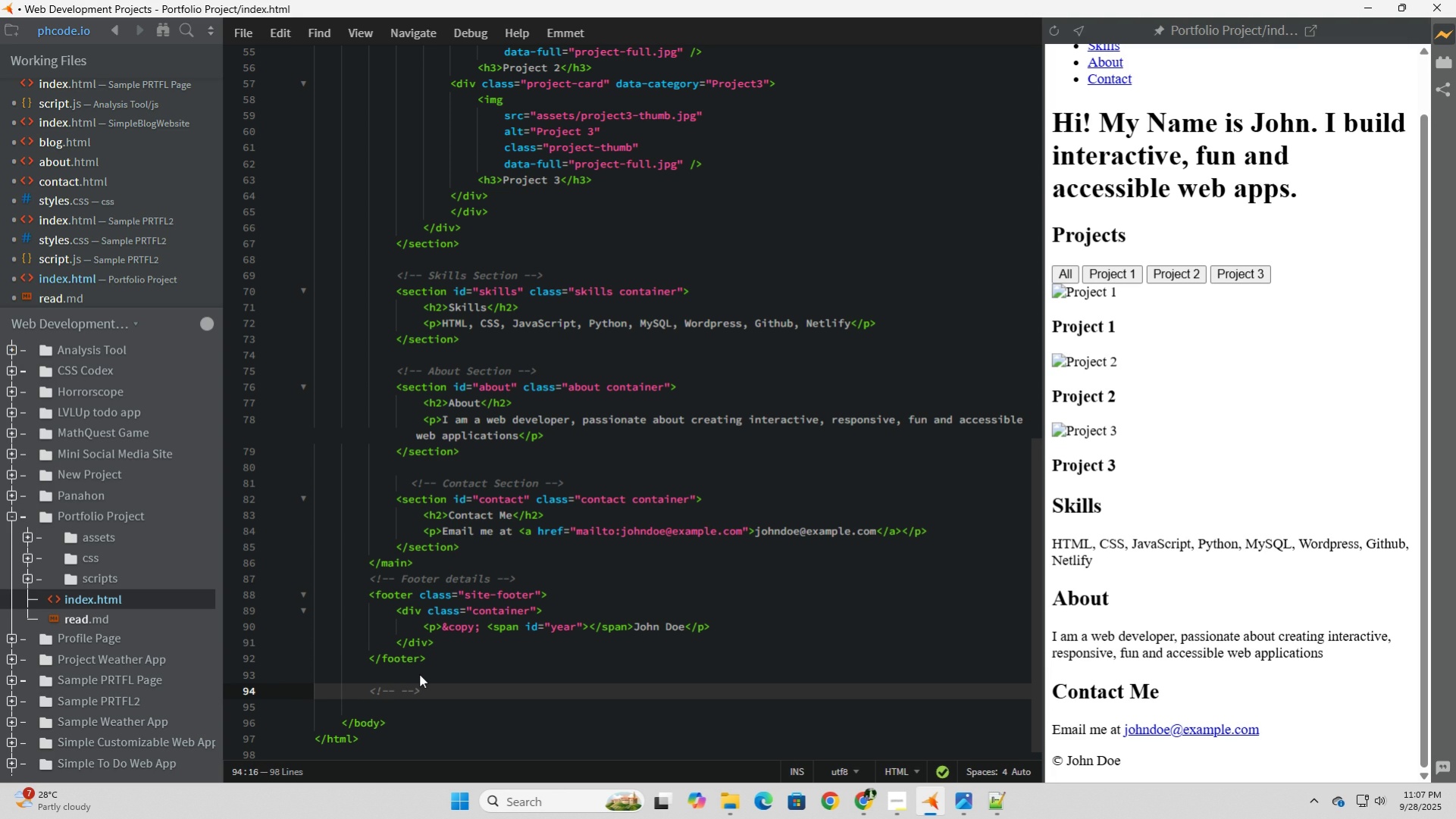 
key(ArrowLeft)
 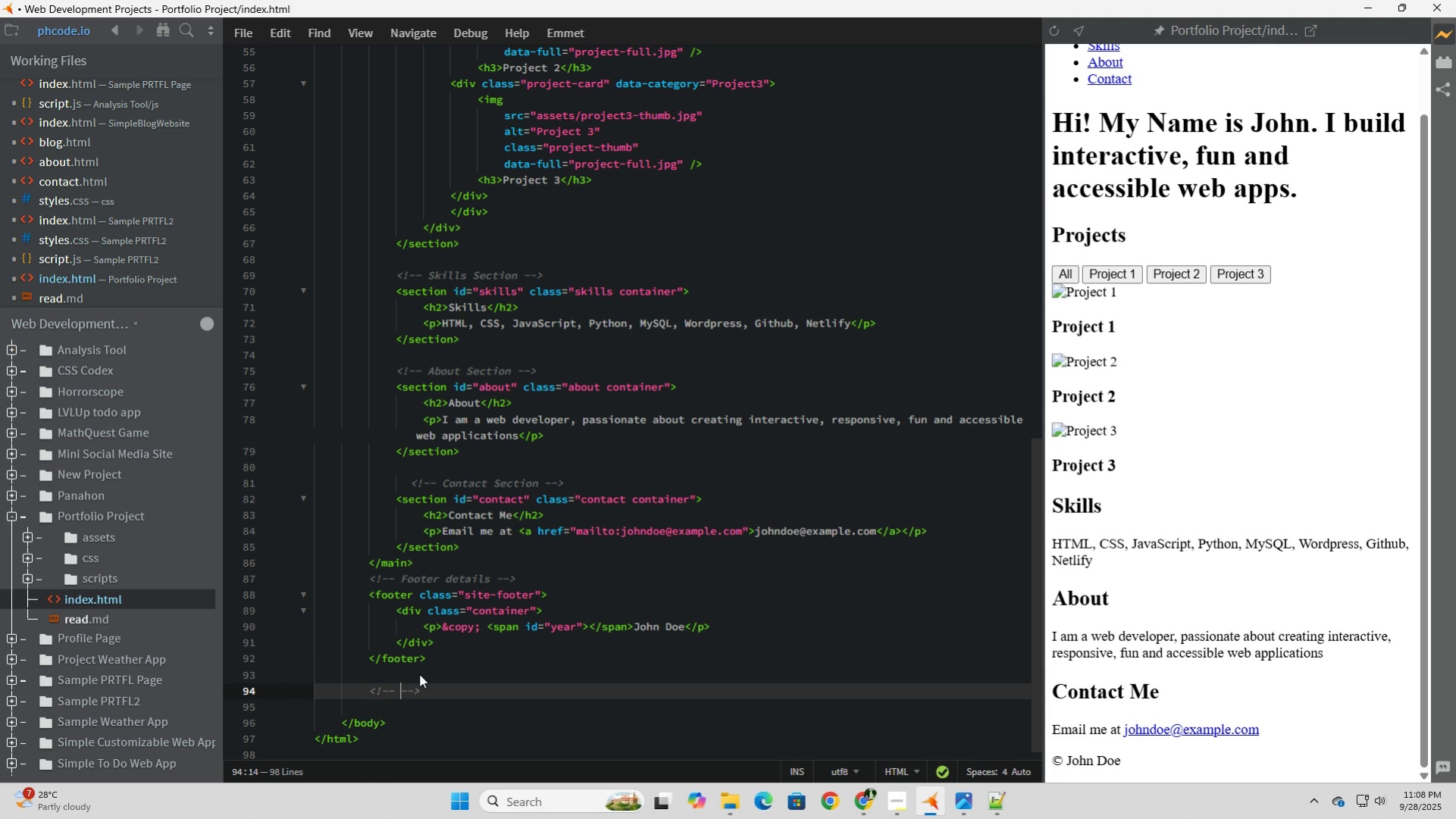 
key(ArrowLeft)